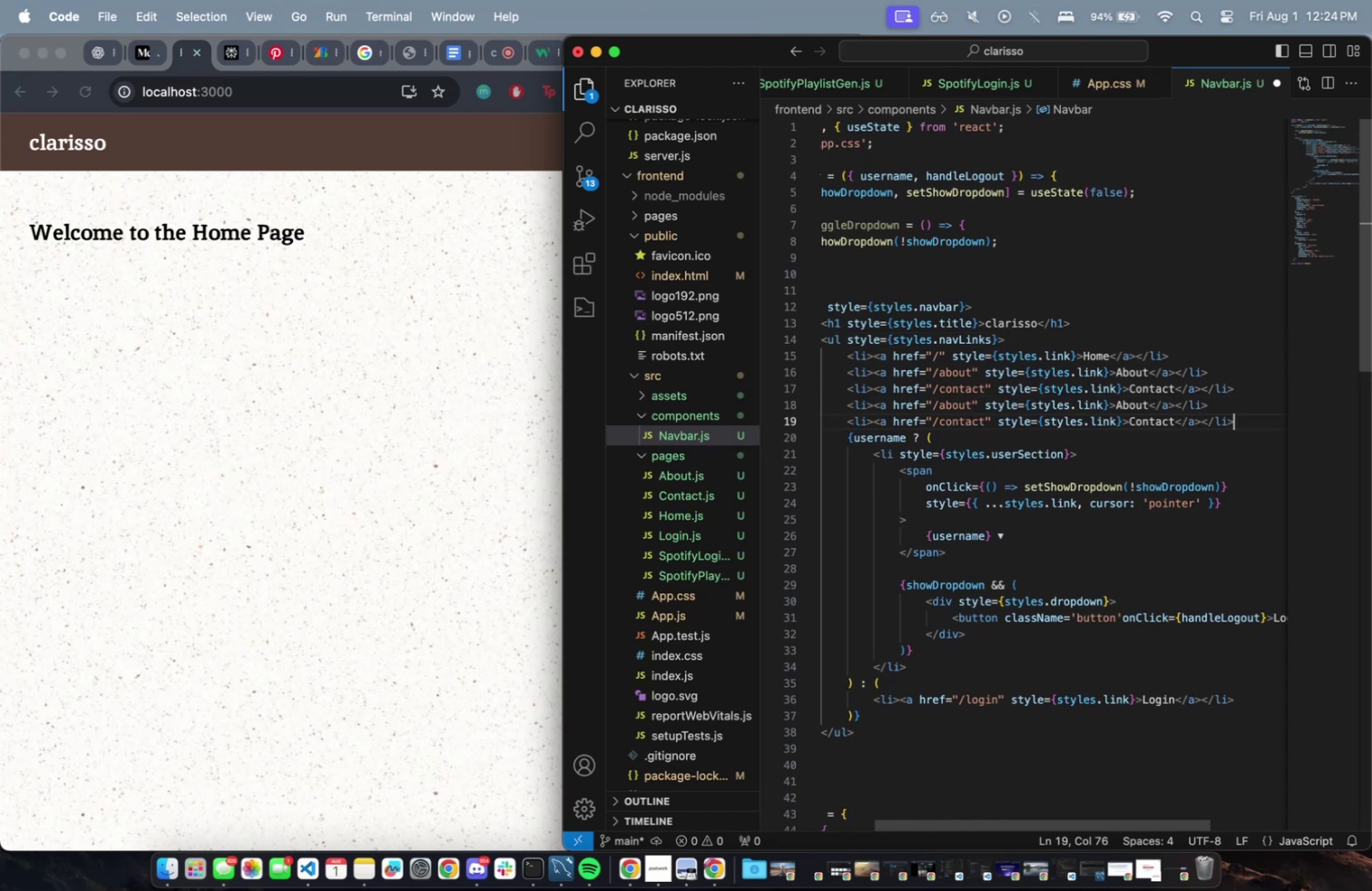 
key(Meta+V)
 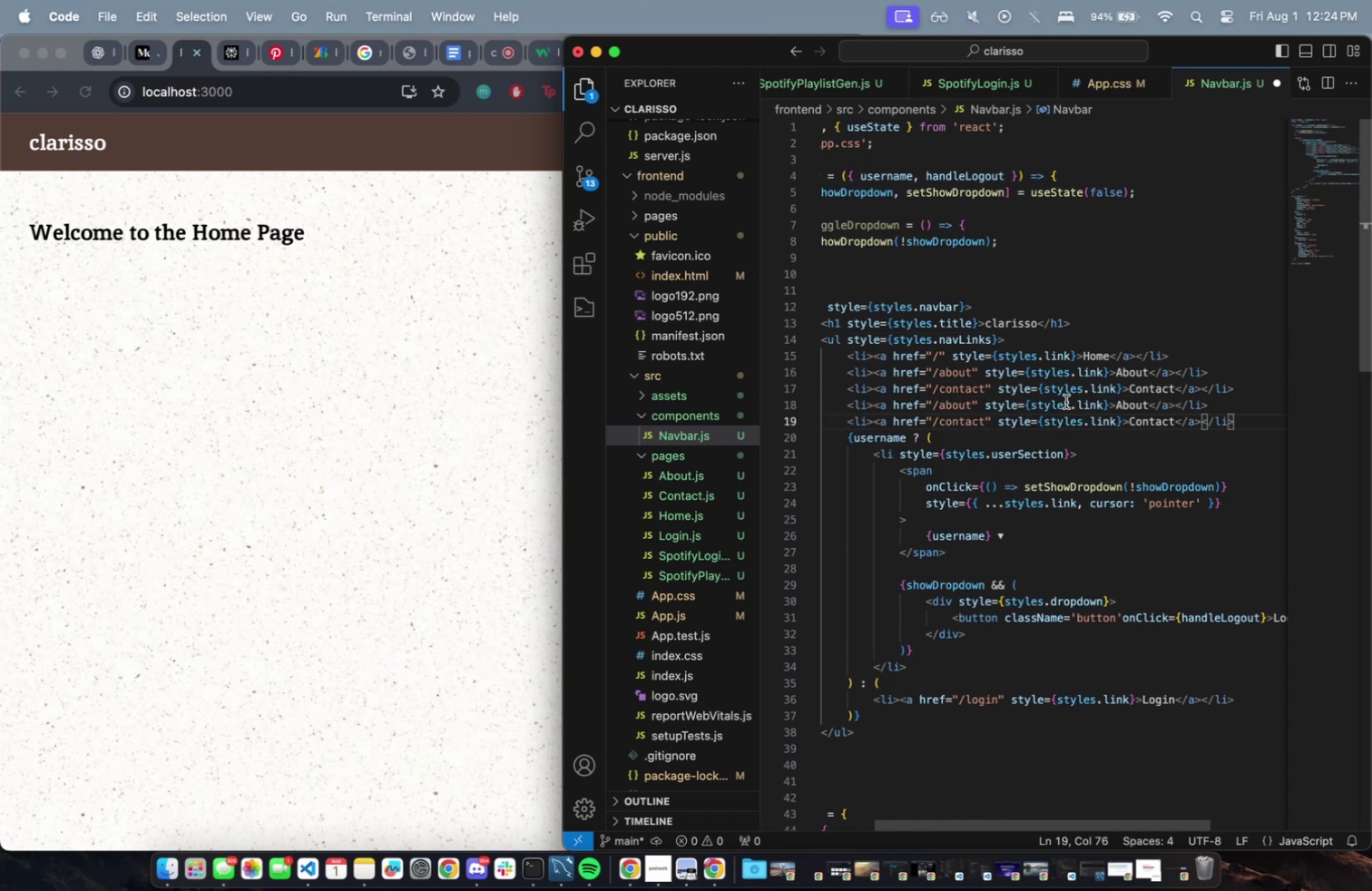 
scroll: coordinate [1073, 414], scroll_direction: up, amount: 20.0
 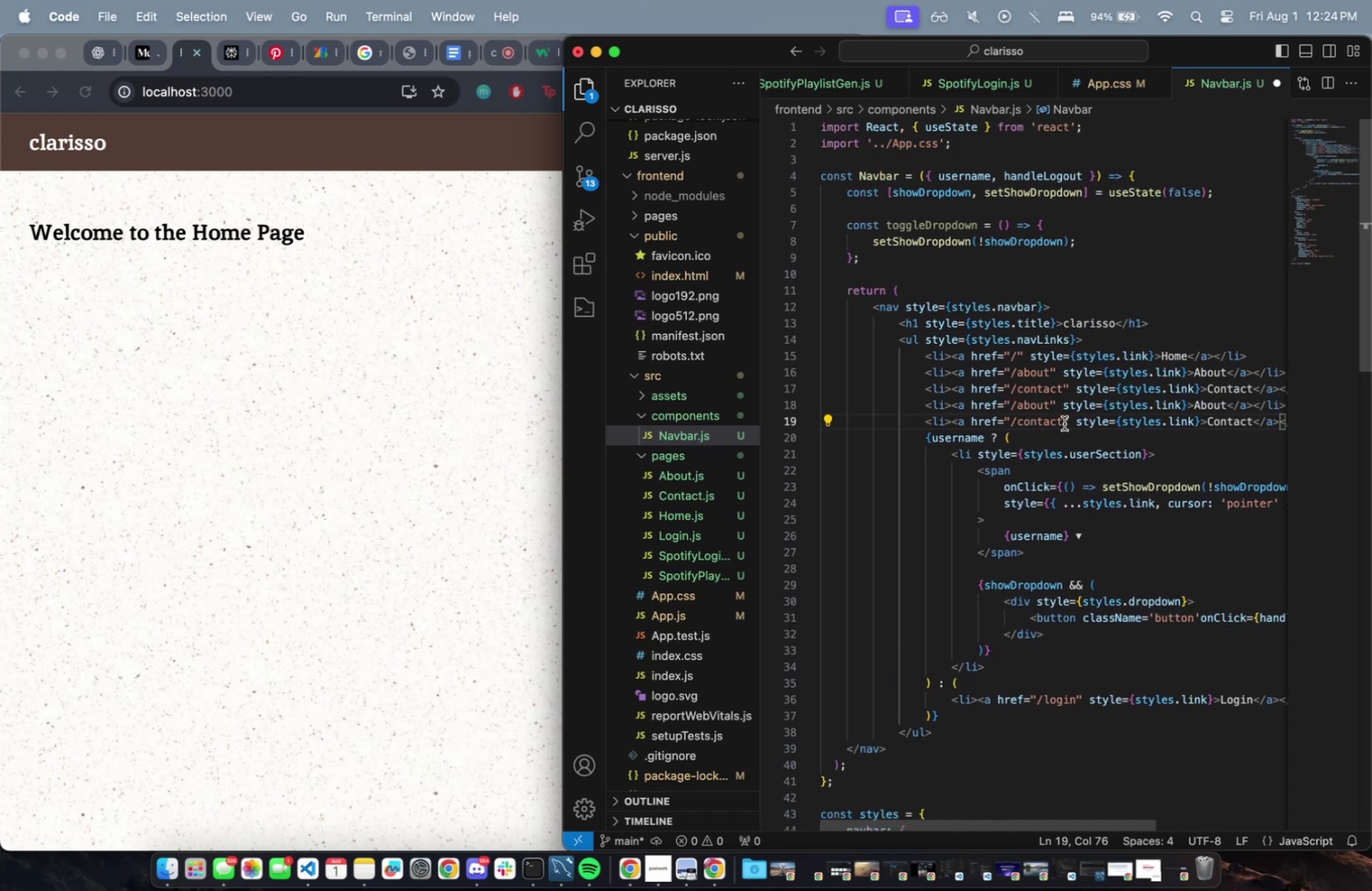 
double_click([1032, 403])
 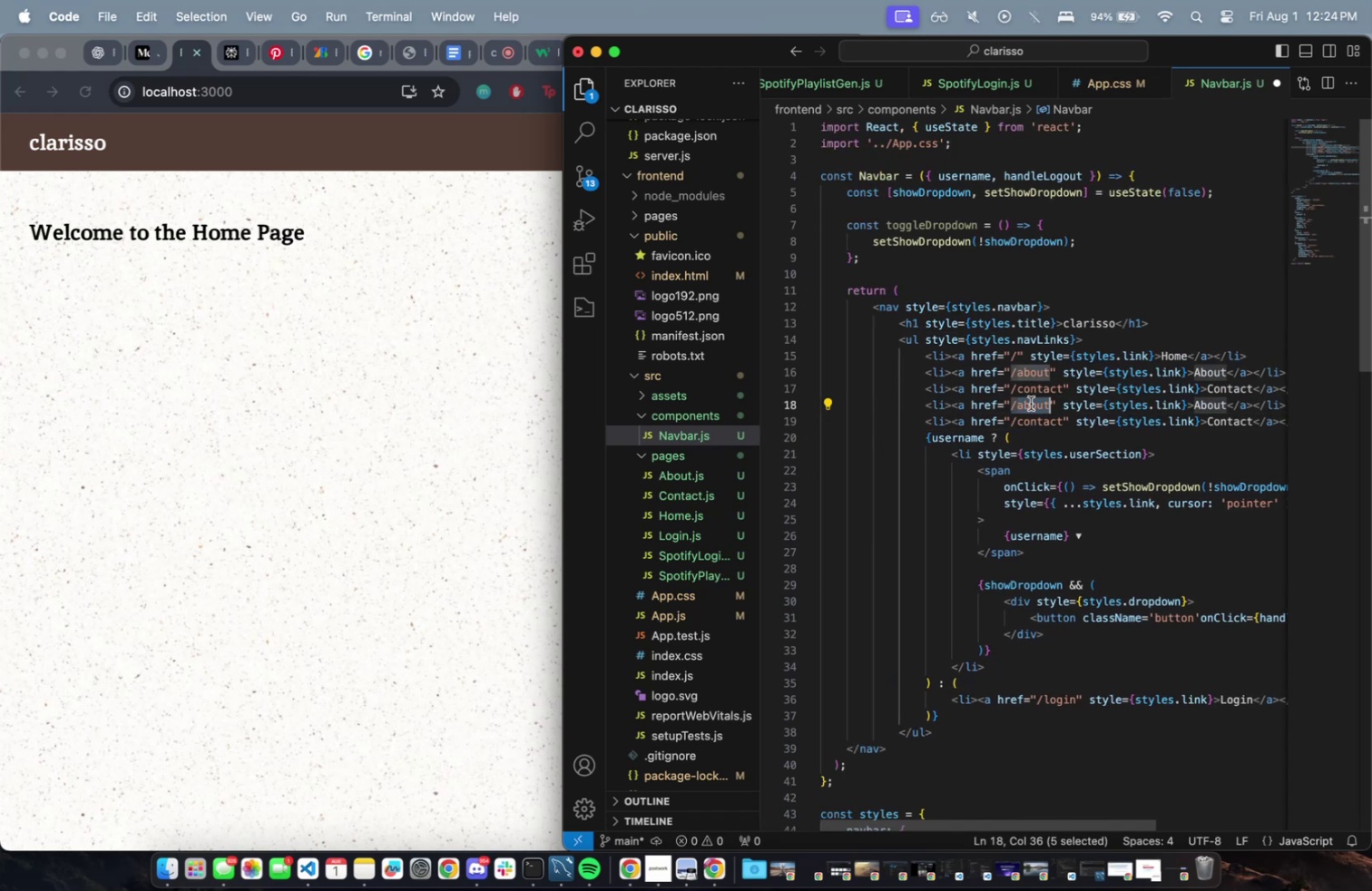 
type(spotifyLo)
key(Backspace)
key(Backspace)
type(login)
 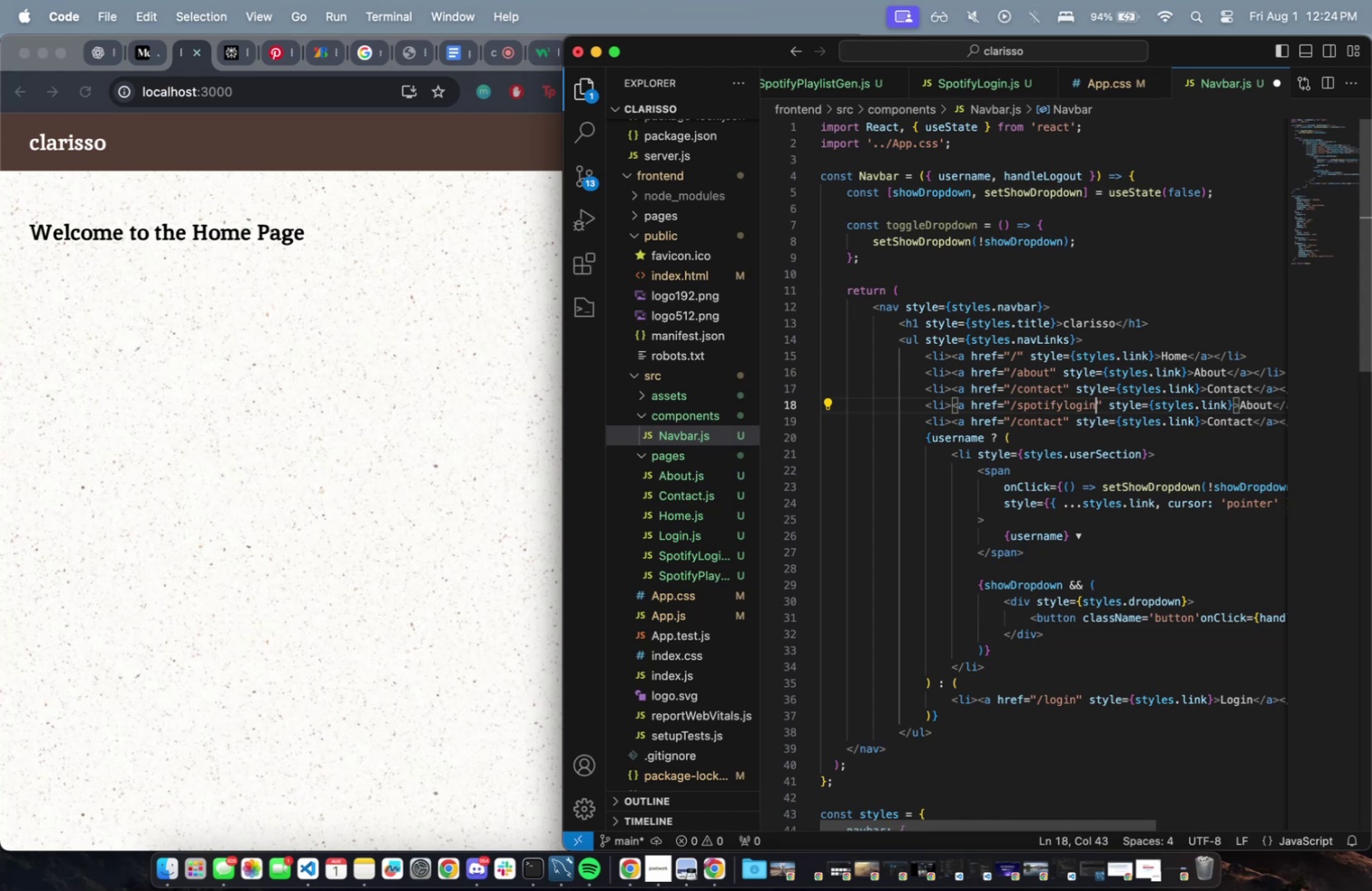 
key(ArrowDown)
 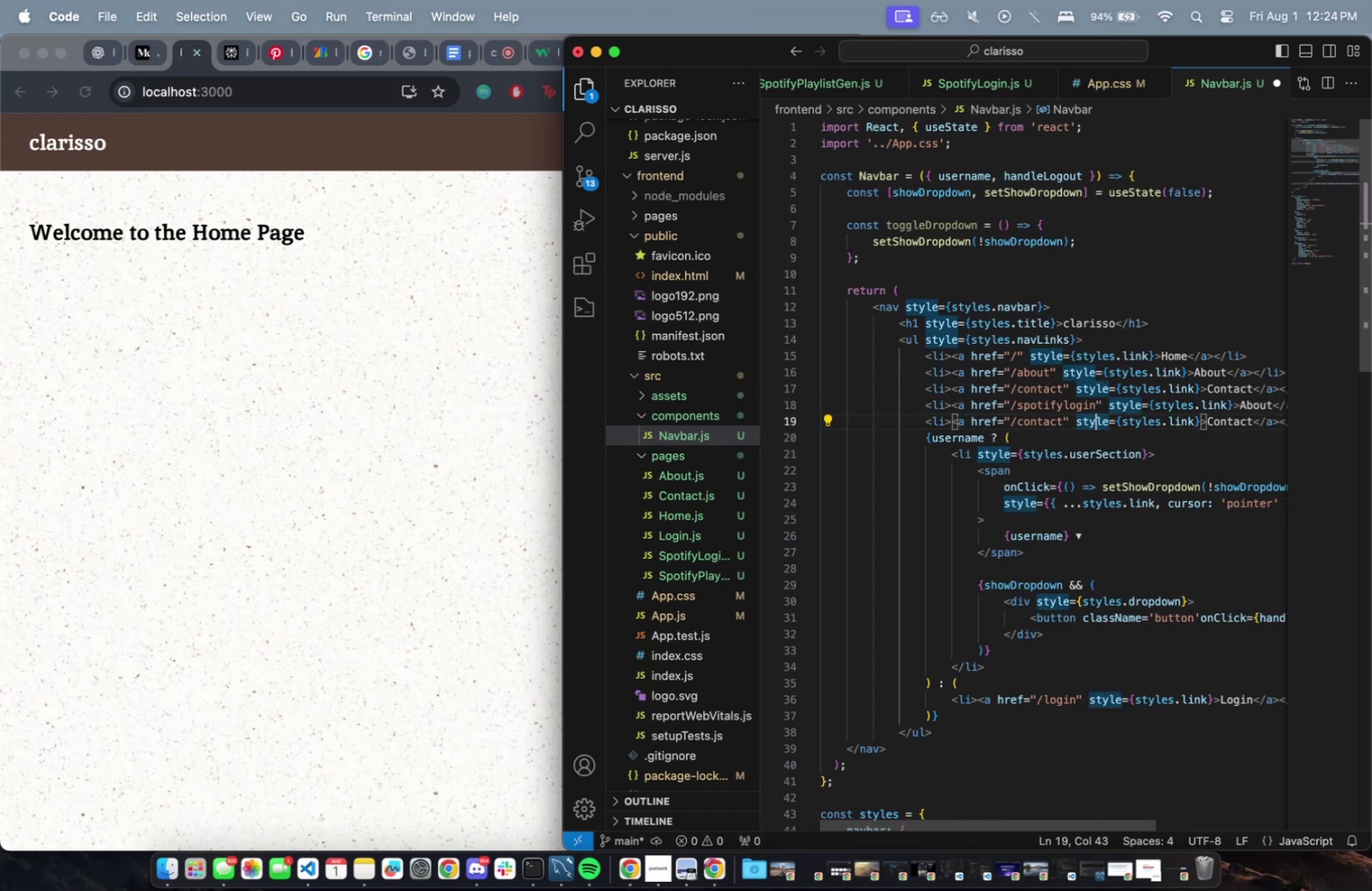 
key(ArrowLeft)
 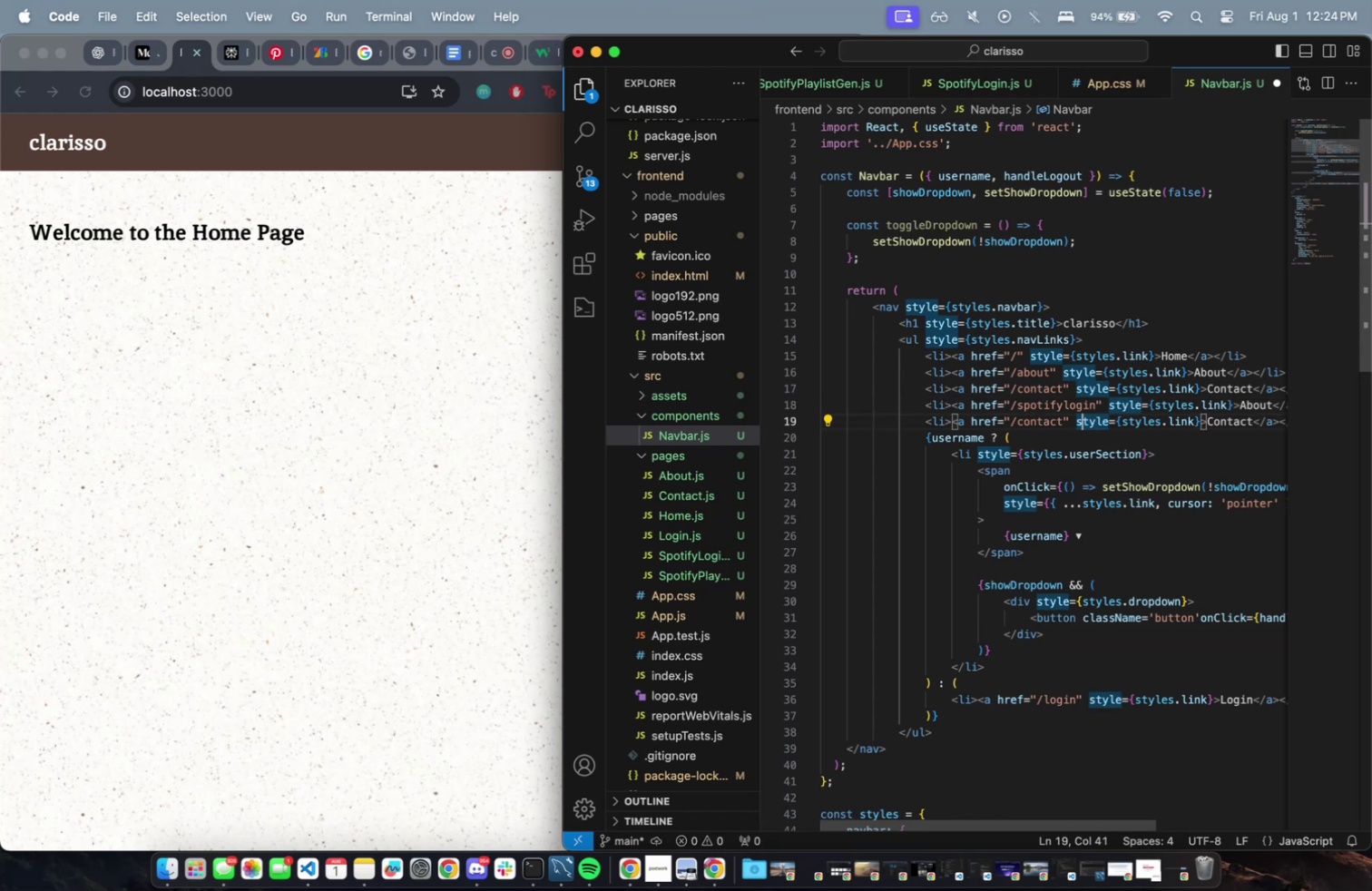 
key(ArrowLeft)
 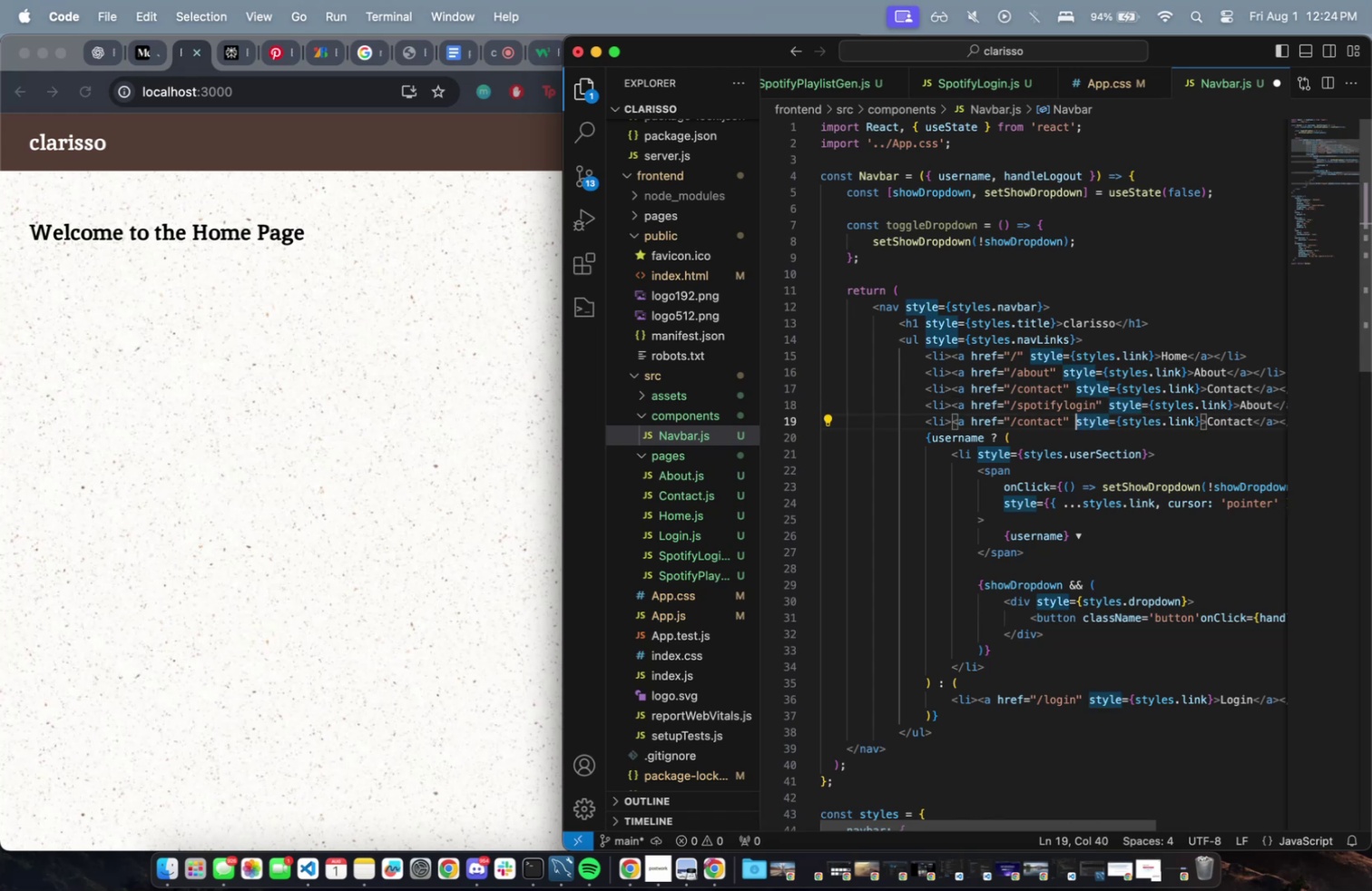 
key(ArrowLeft)
 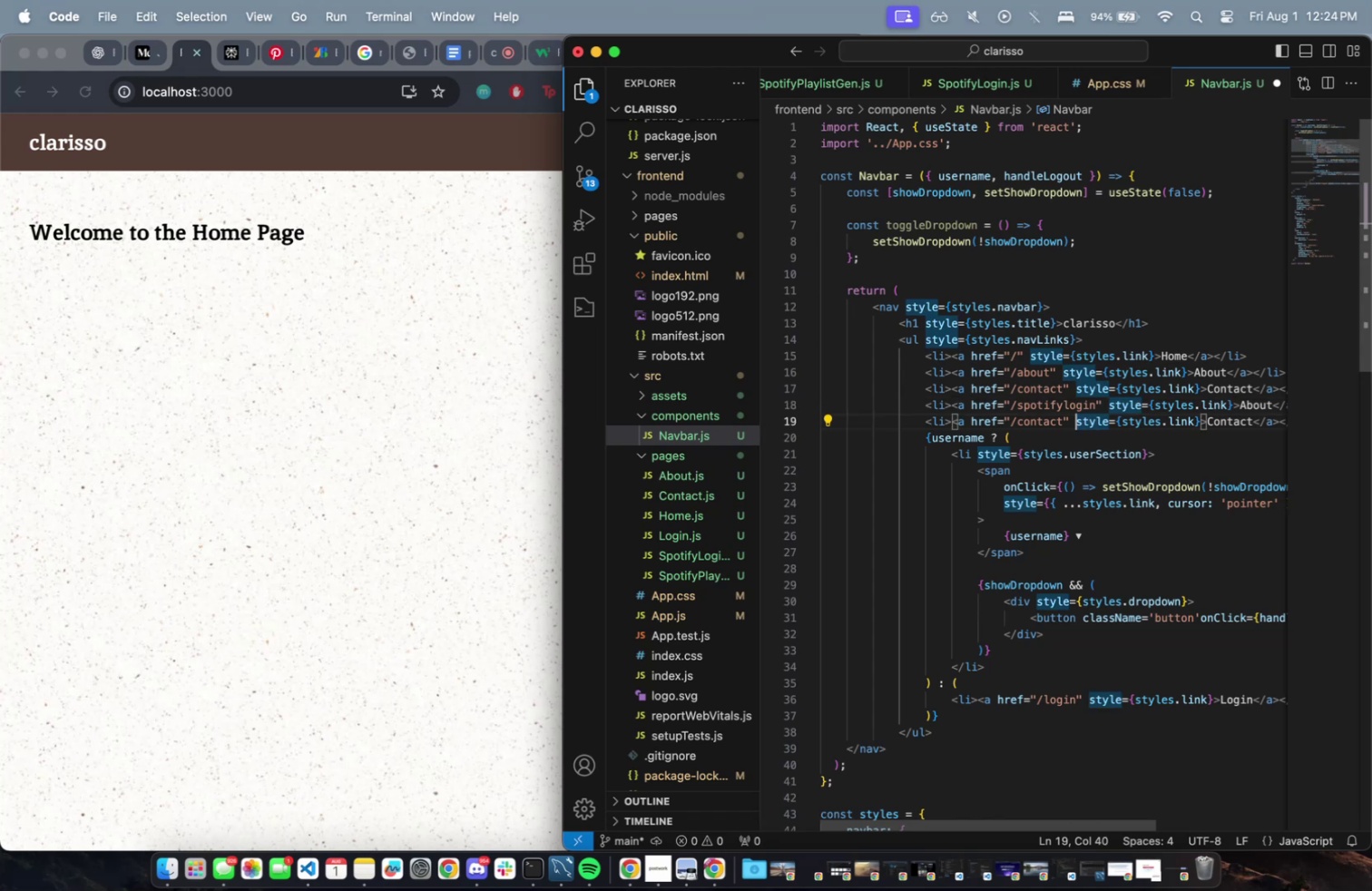 
key(ArrowLeft)
 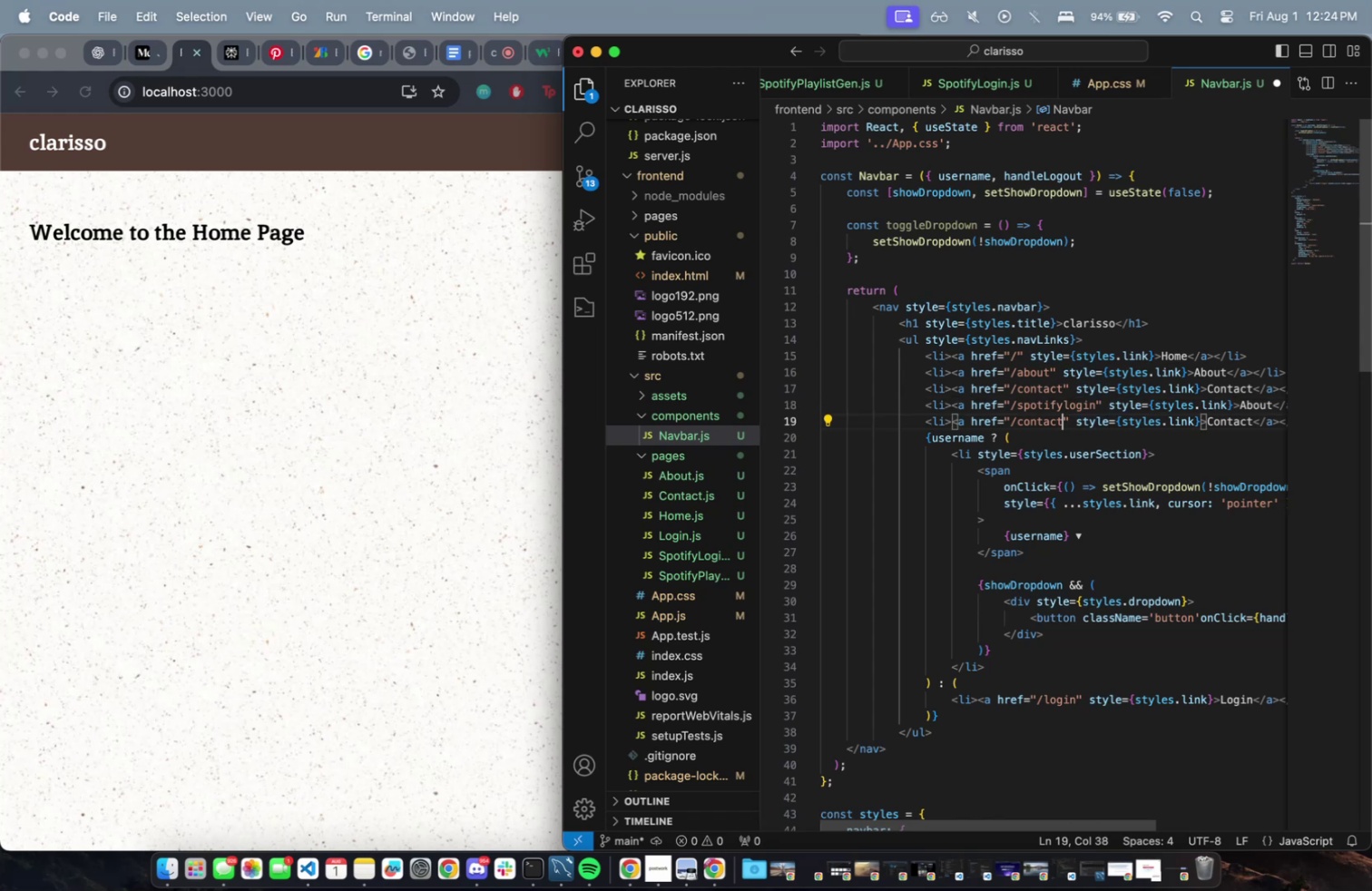 
key(ArrowLeft)
 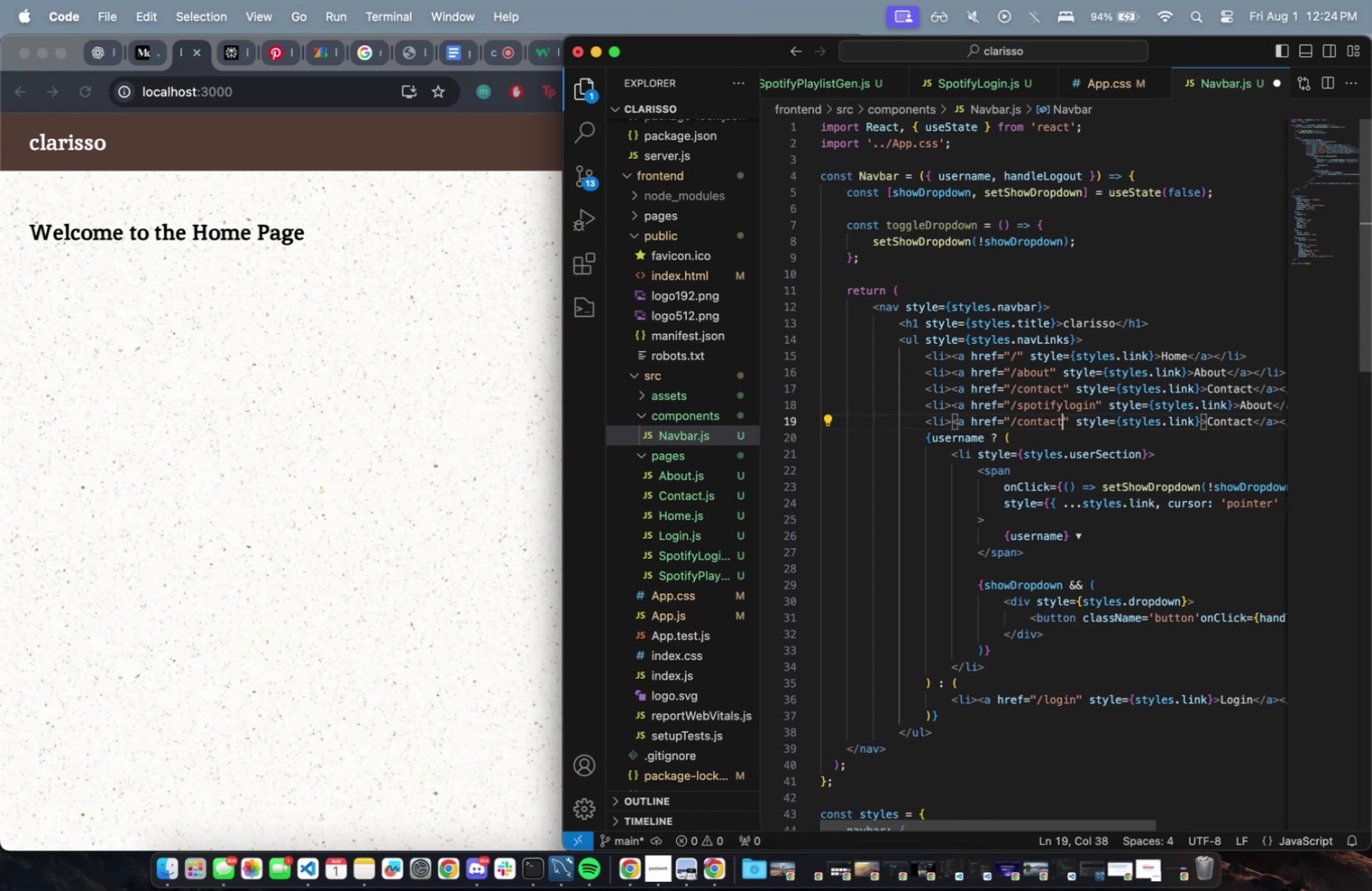 
key(ArrowLeft)
 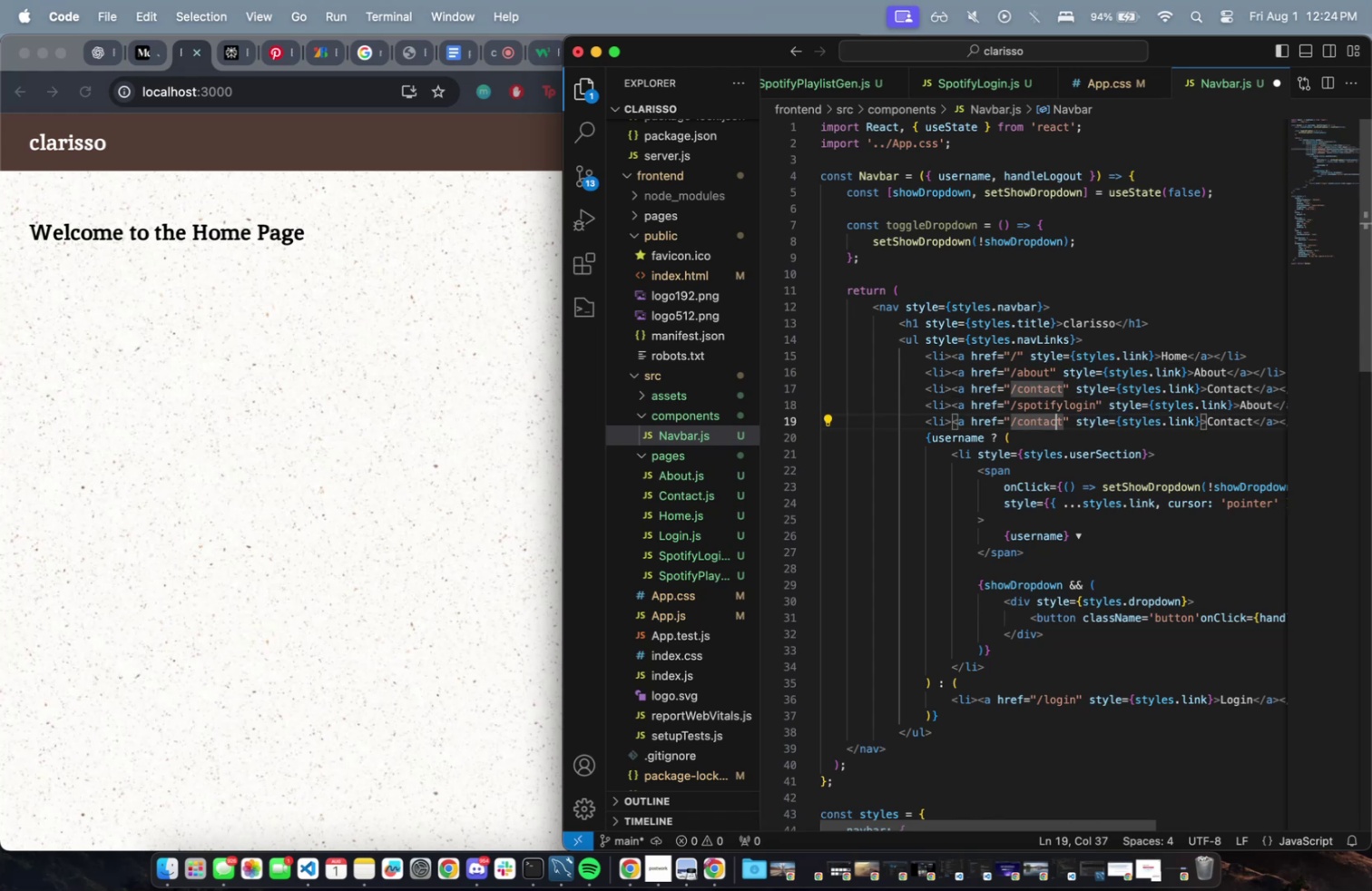 
key(ArrowRight)
 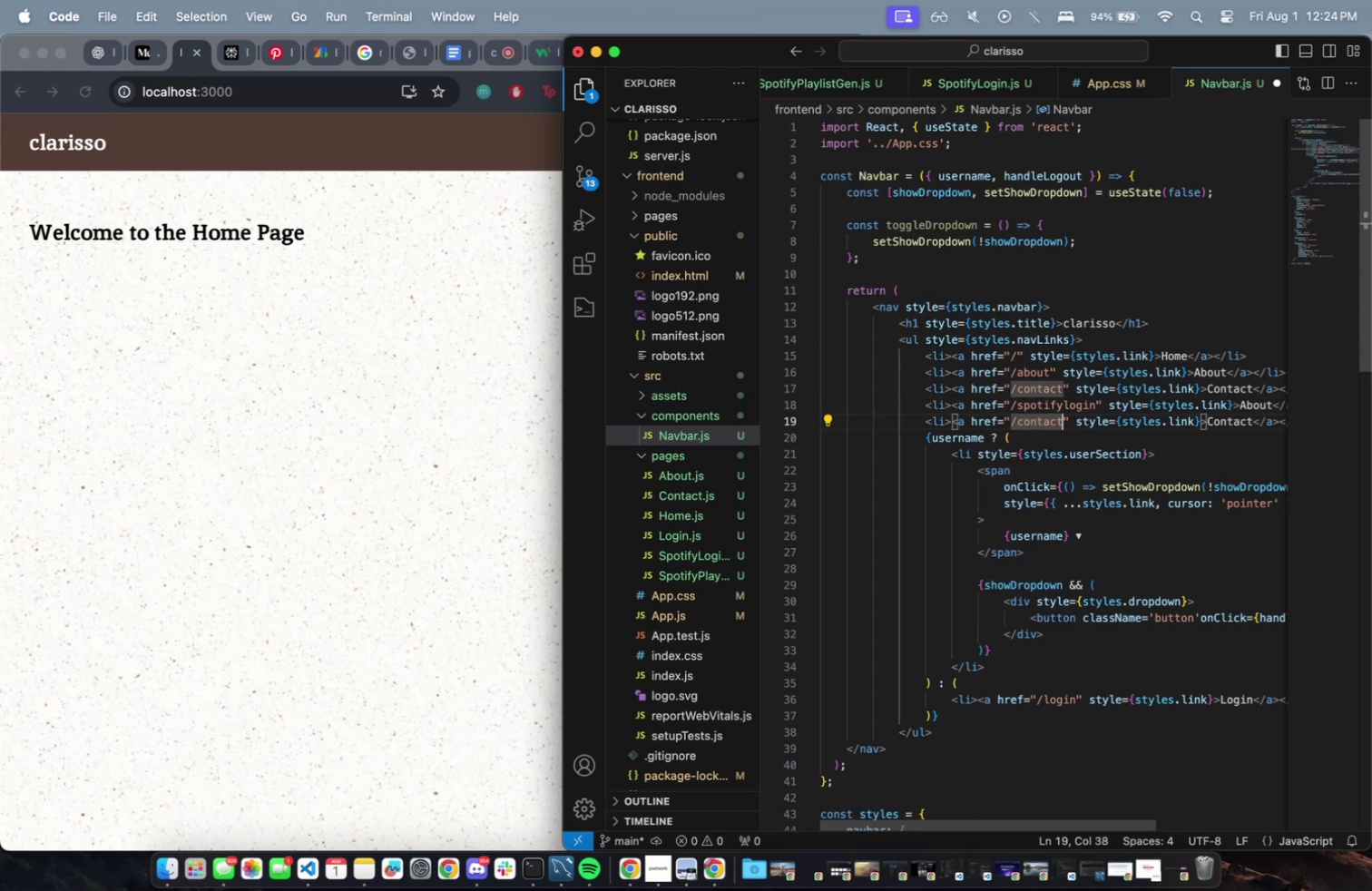 
key(Backspace)
key(Backspace)
key(Backspace)
key(Backspace)
key(Backspace)
key(Backspace)
key(Backspace)
type(spotifyplaylistgen)
 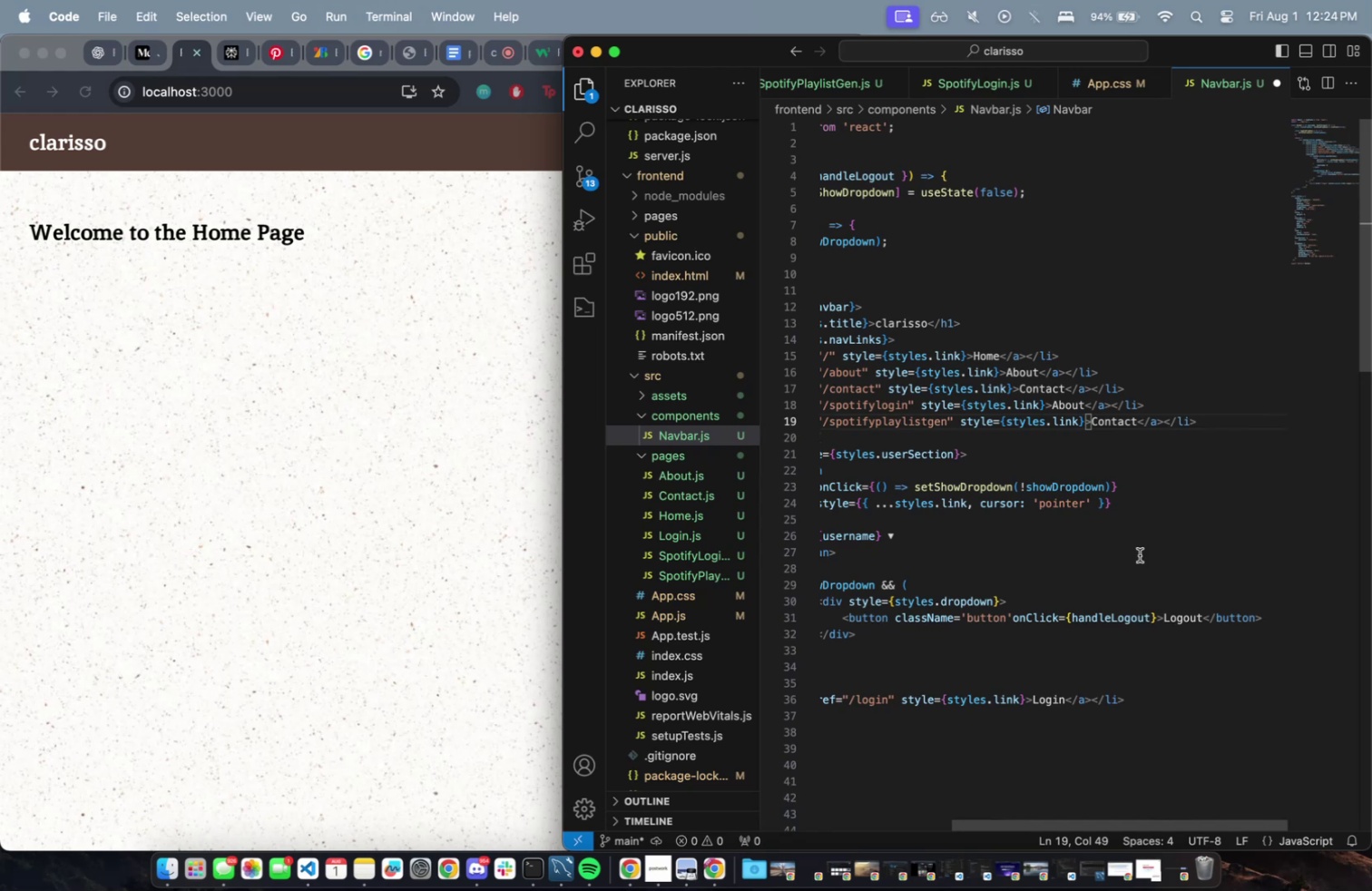 
left_click([1062, 402])
 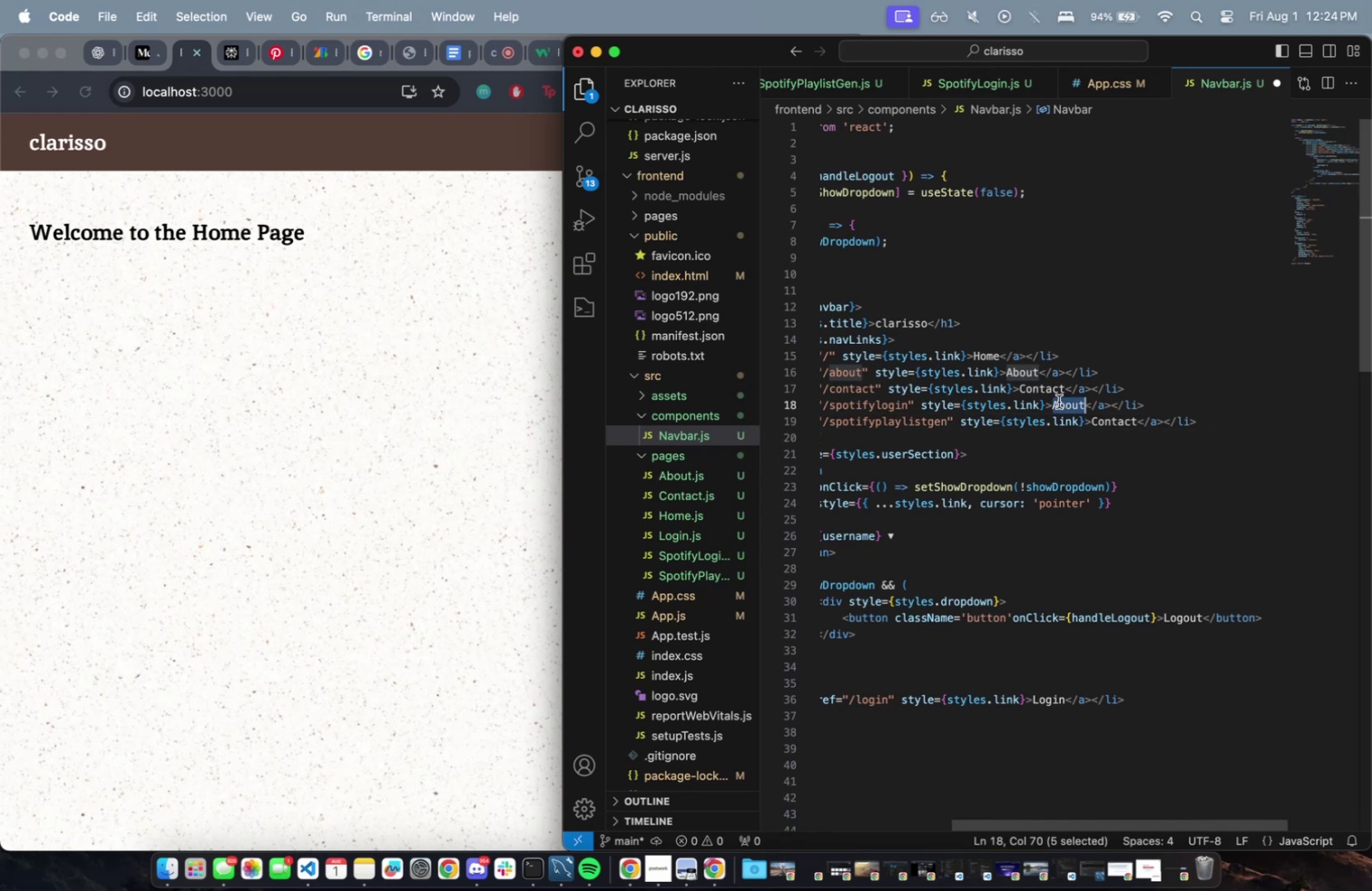 
type(Spotify Login)
 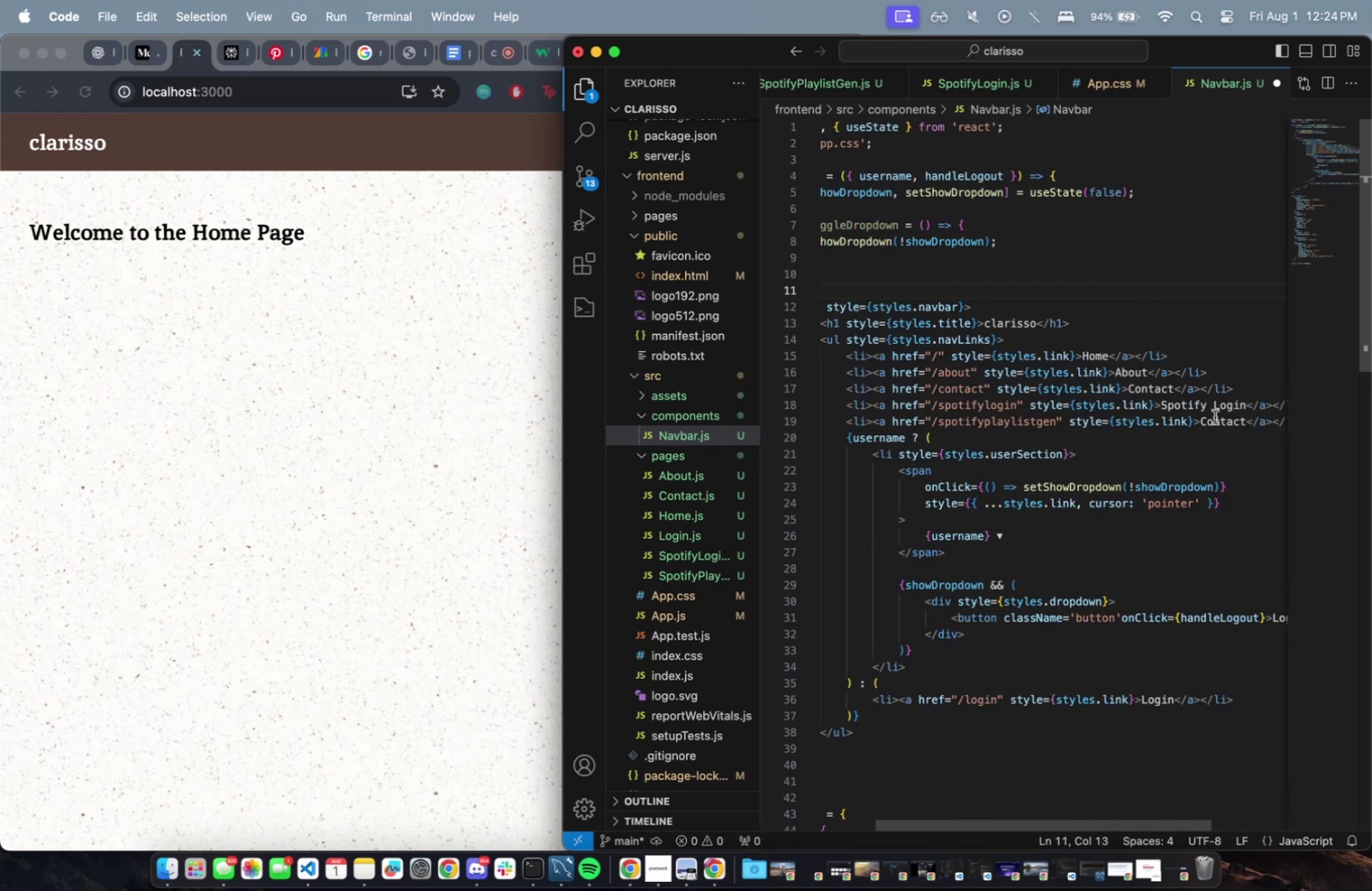 
double_click([1221, 420])
 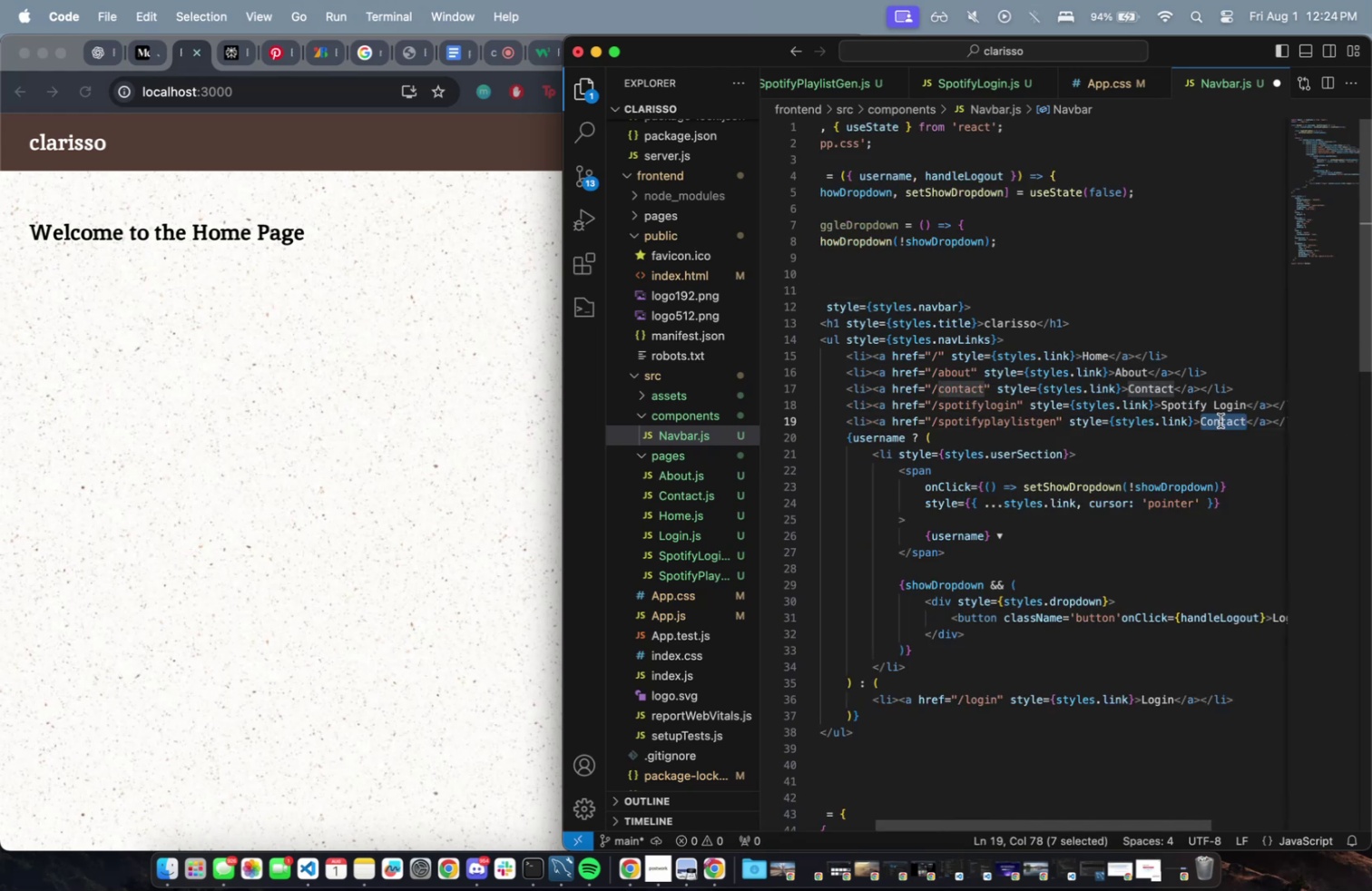 
type(Spotify Playlist Gen)
 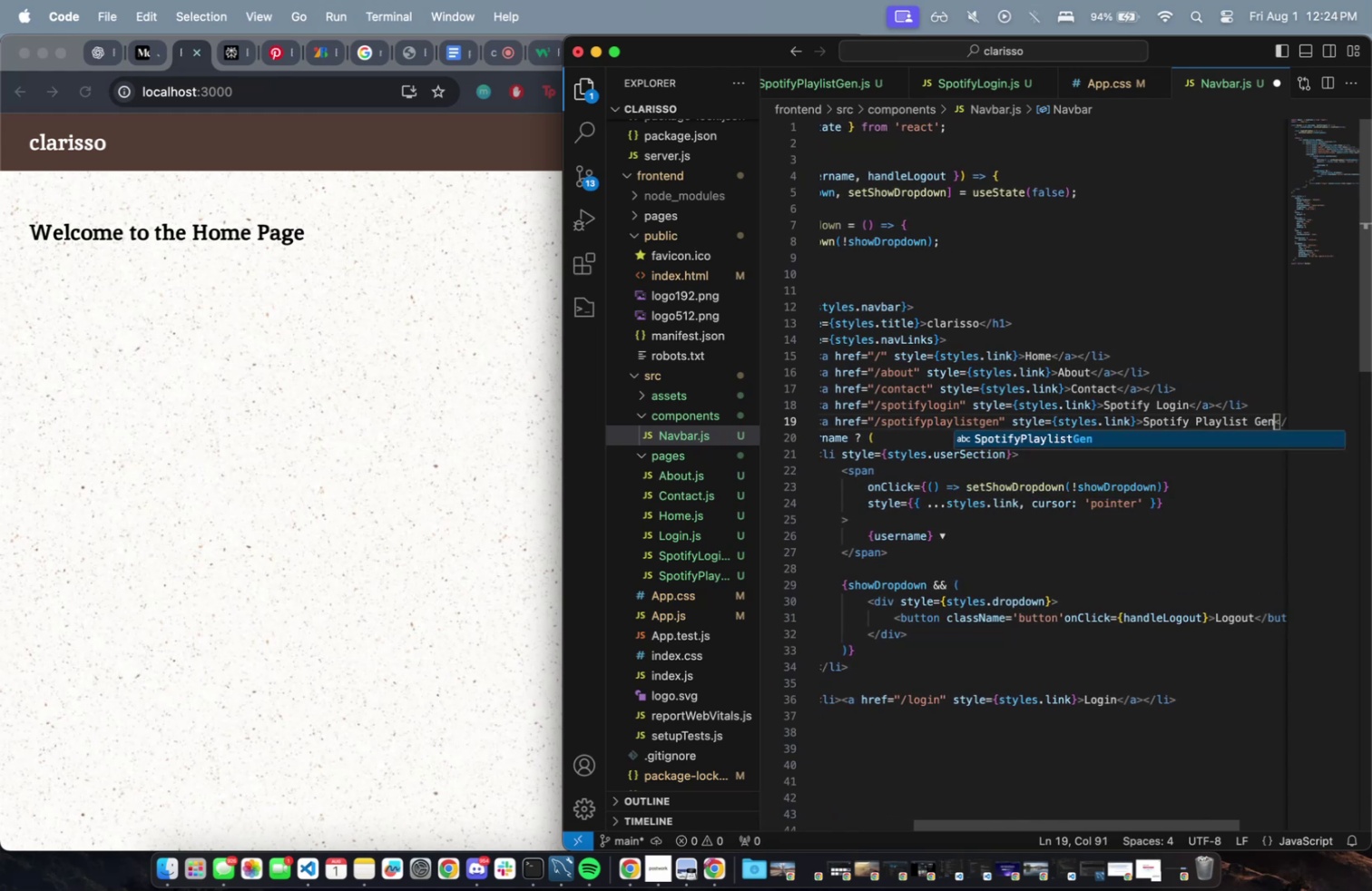 
key(Meta+CommandLeft)
 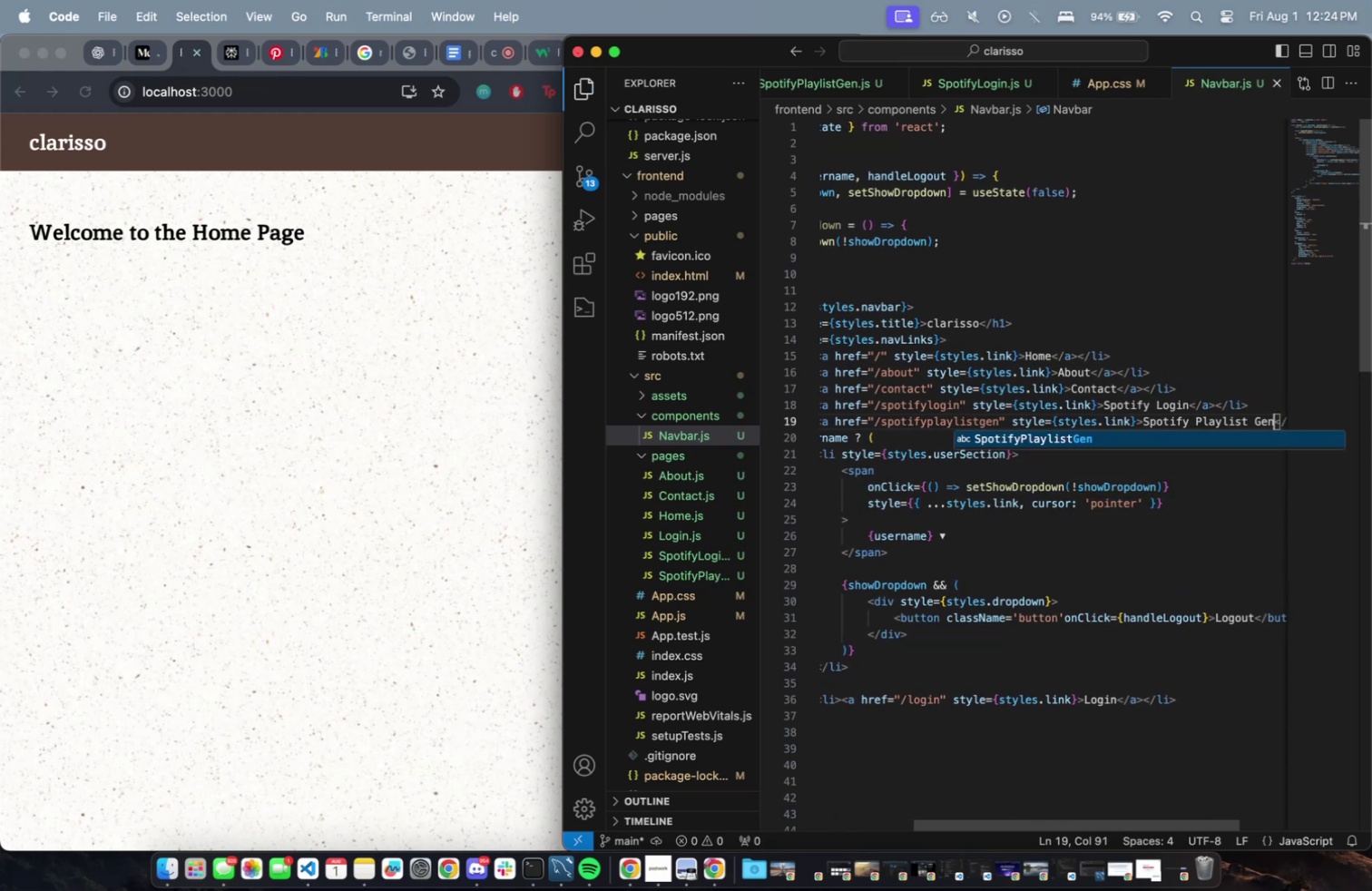 
key(Meta+S)
 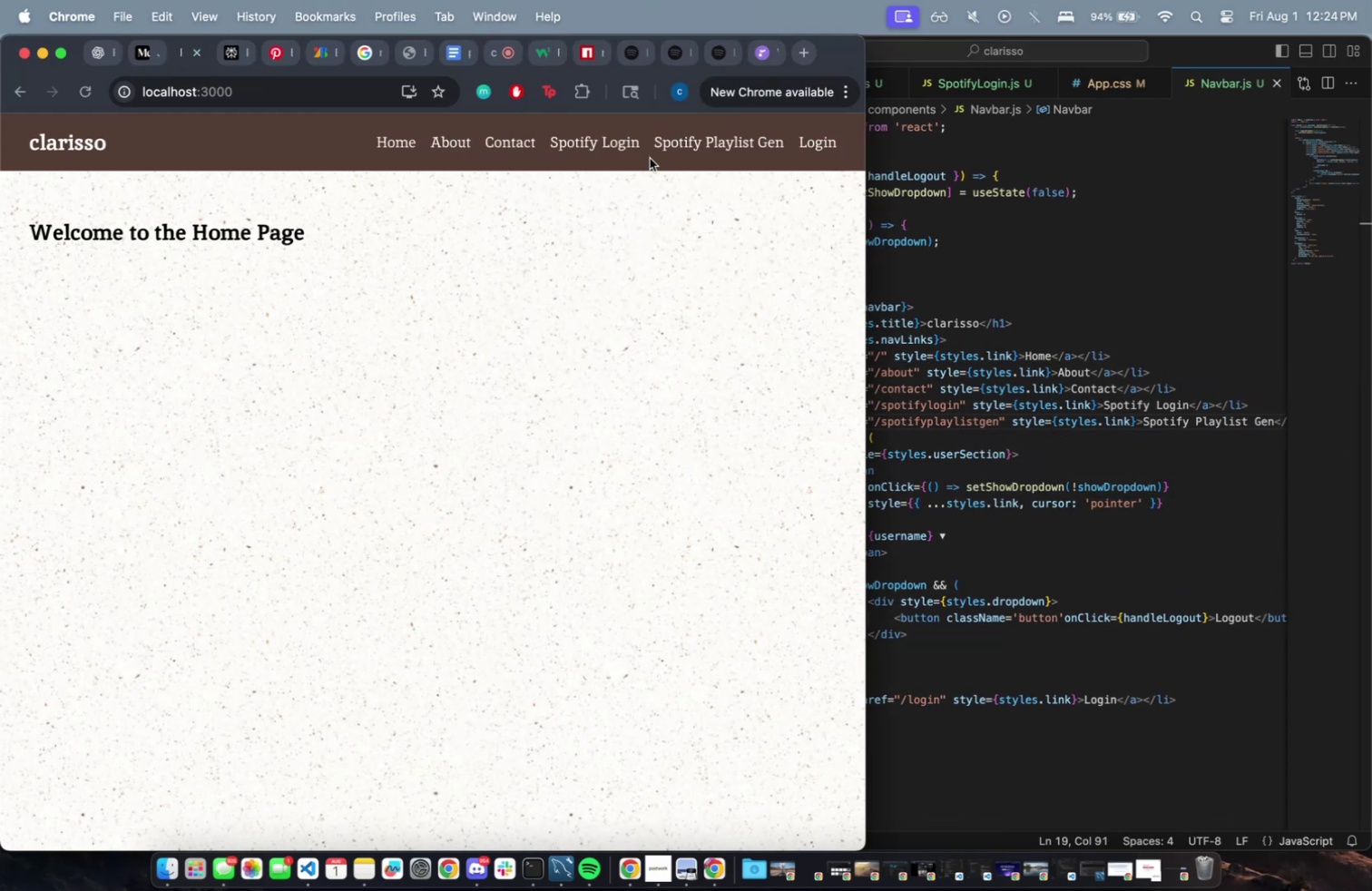 
wait(8.02)
 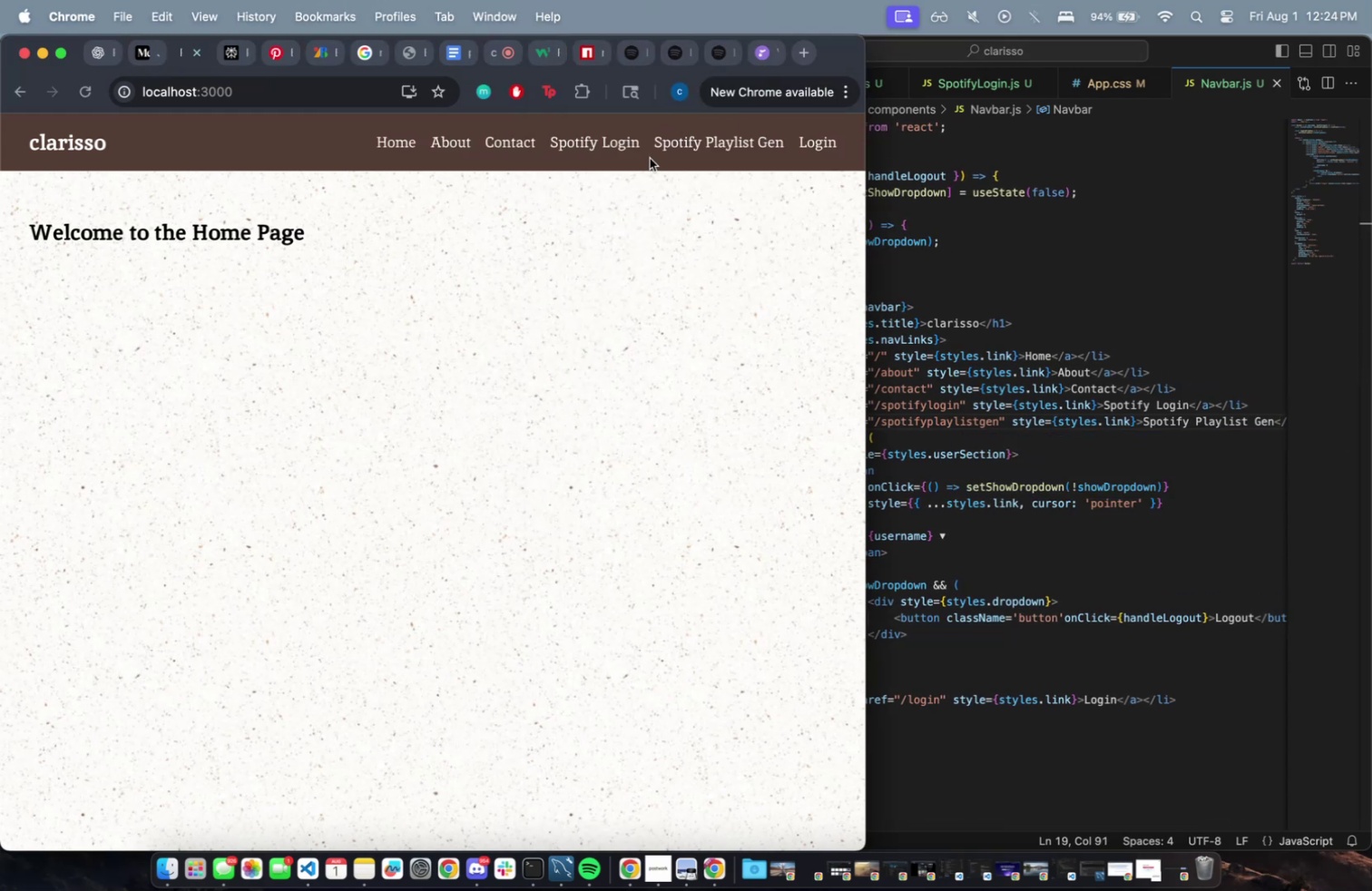 
double_click([649, 139])
 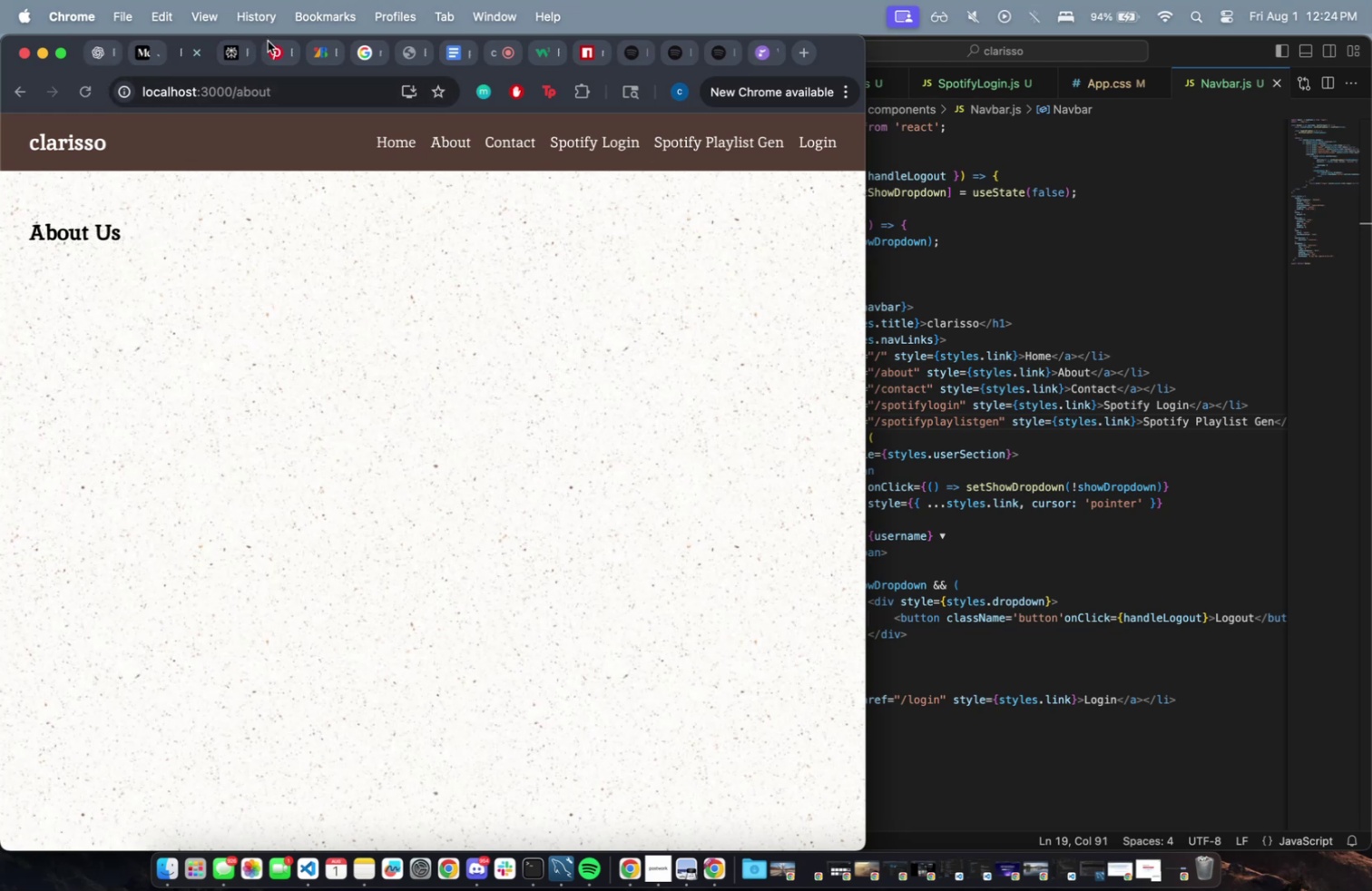 
left_click([457, 56])
 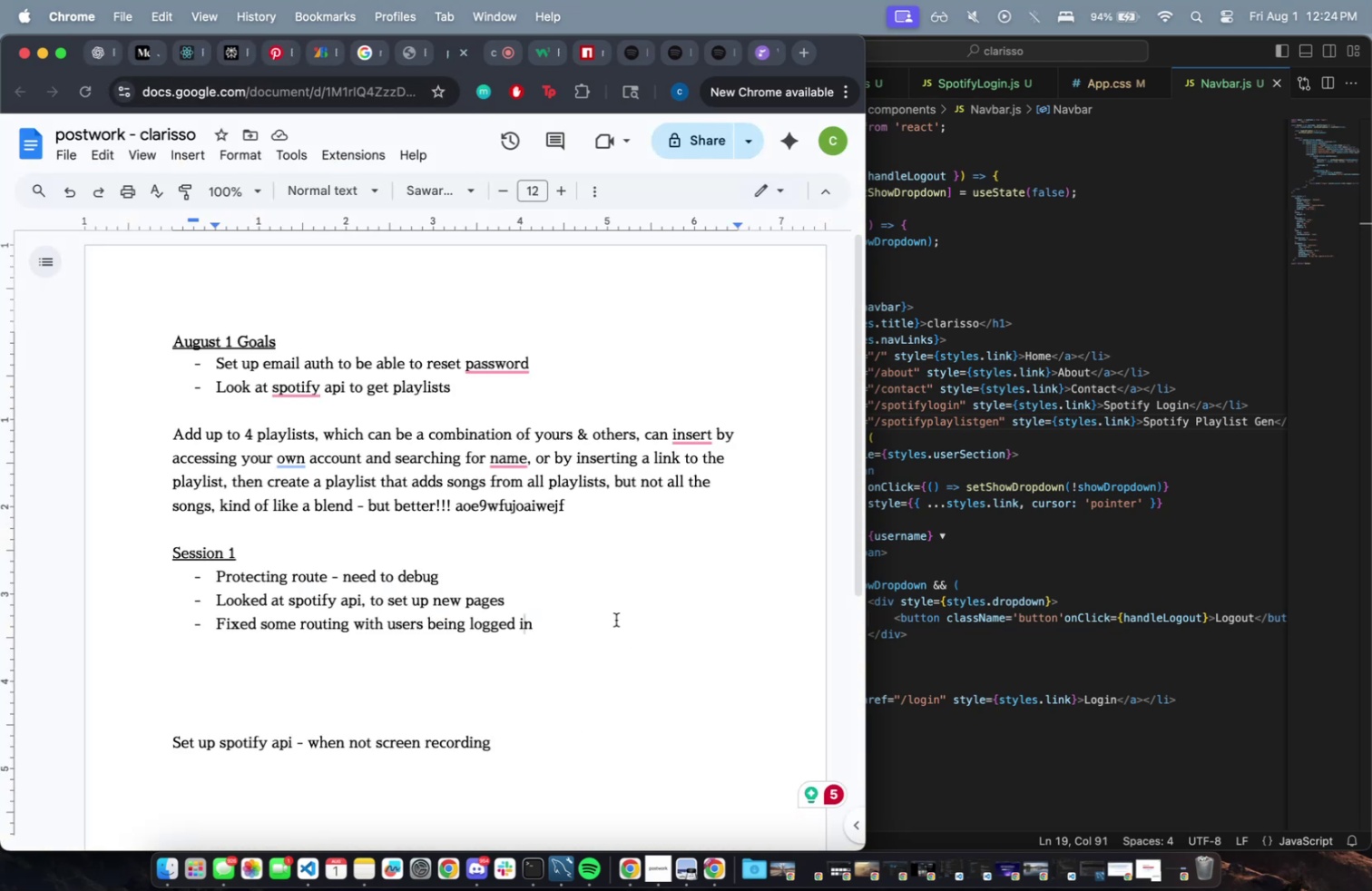 
left_click([616, 617])
 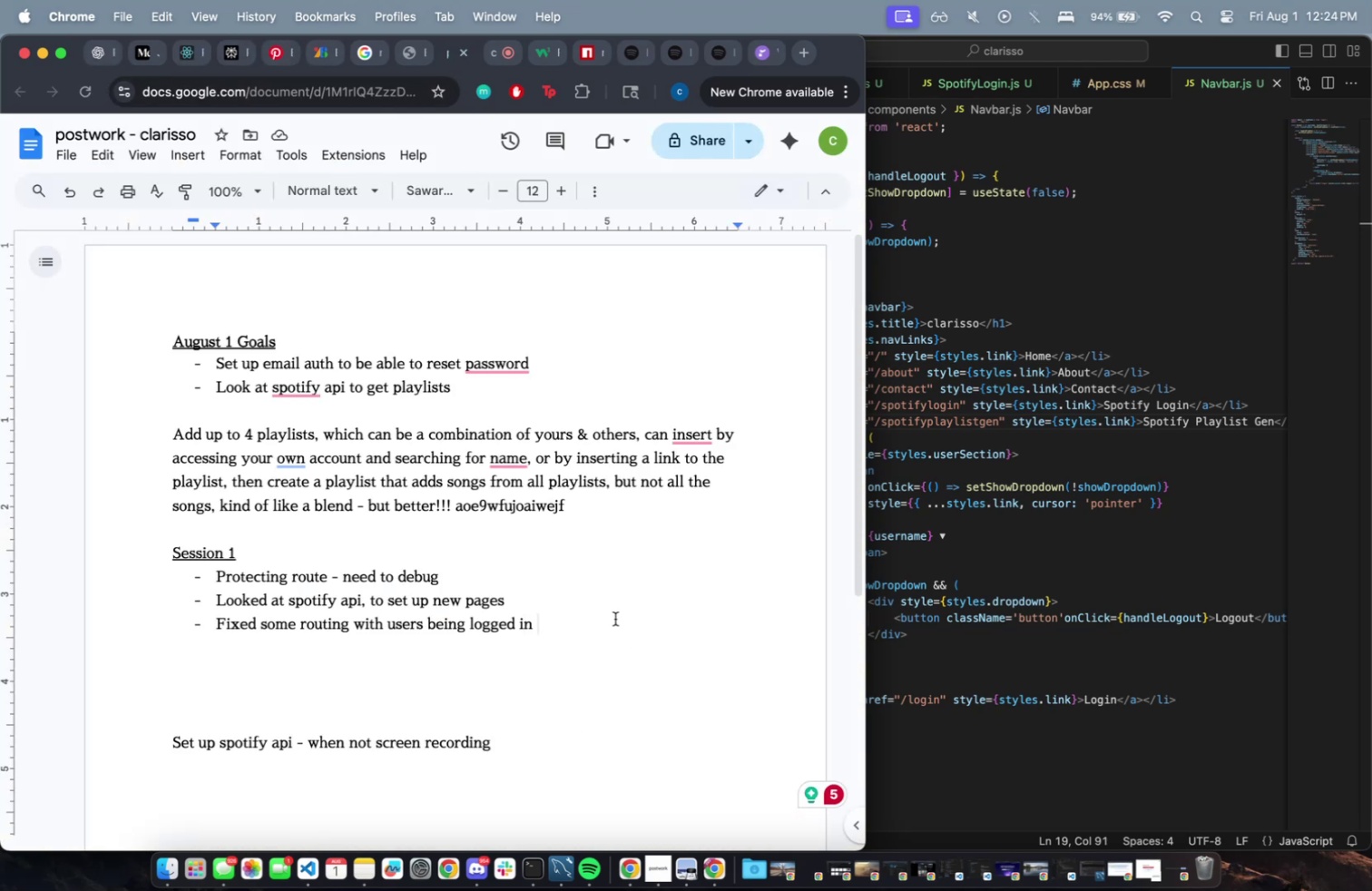 